 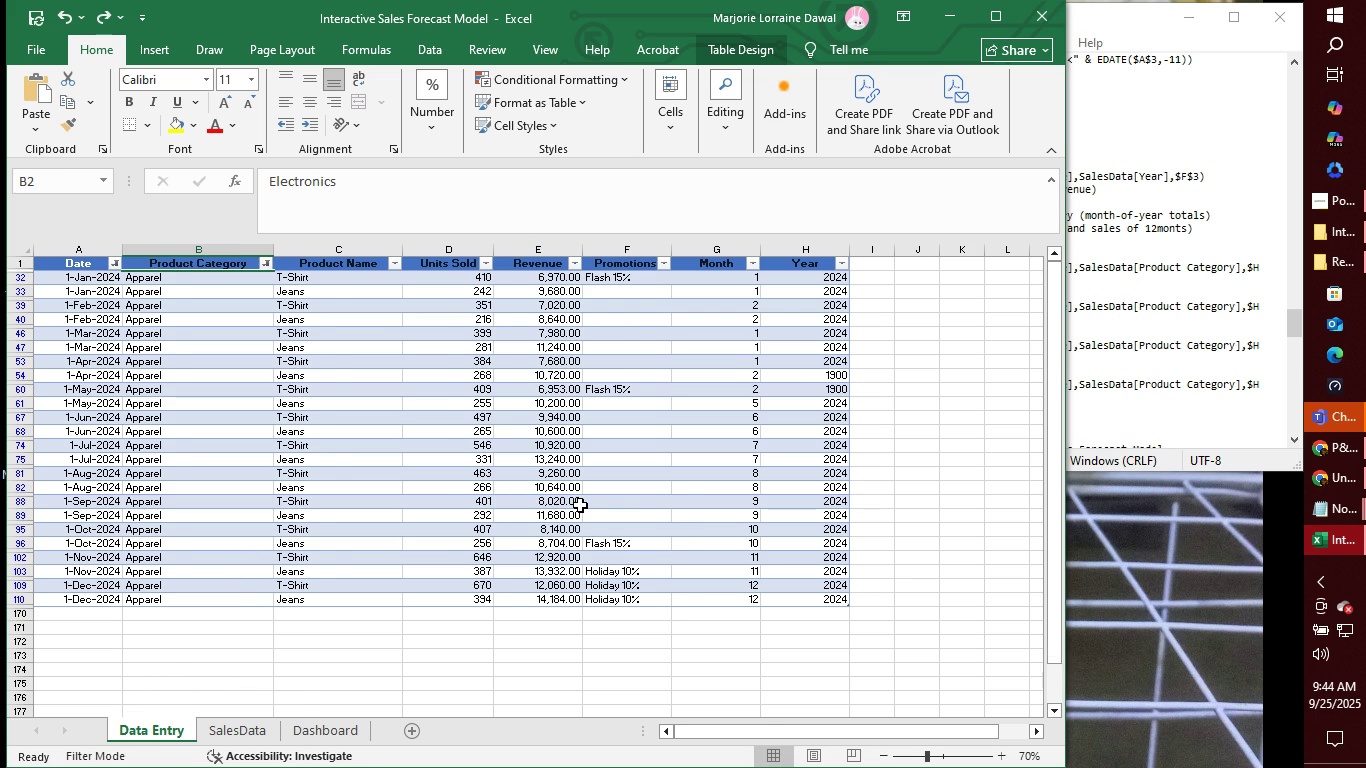 
key(Control+Z)
 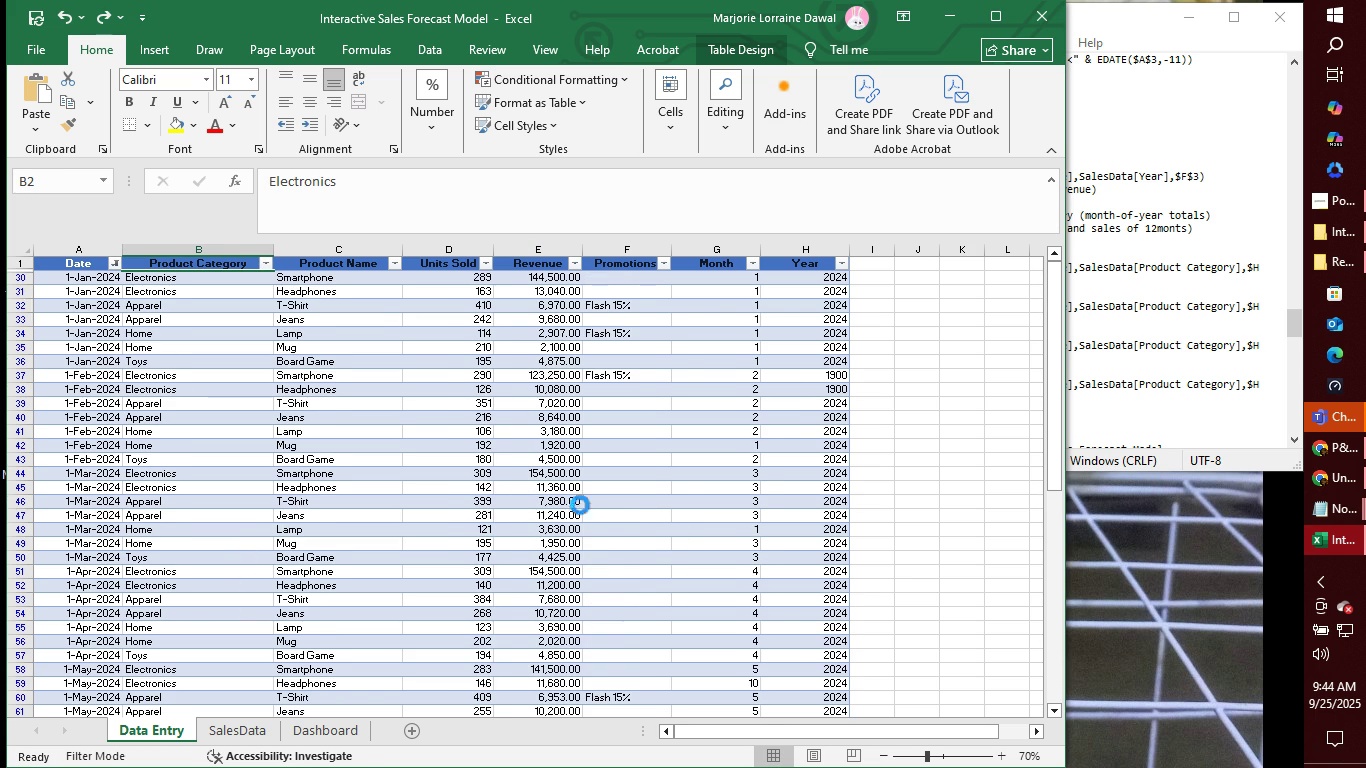 
key(Control+Z)
 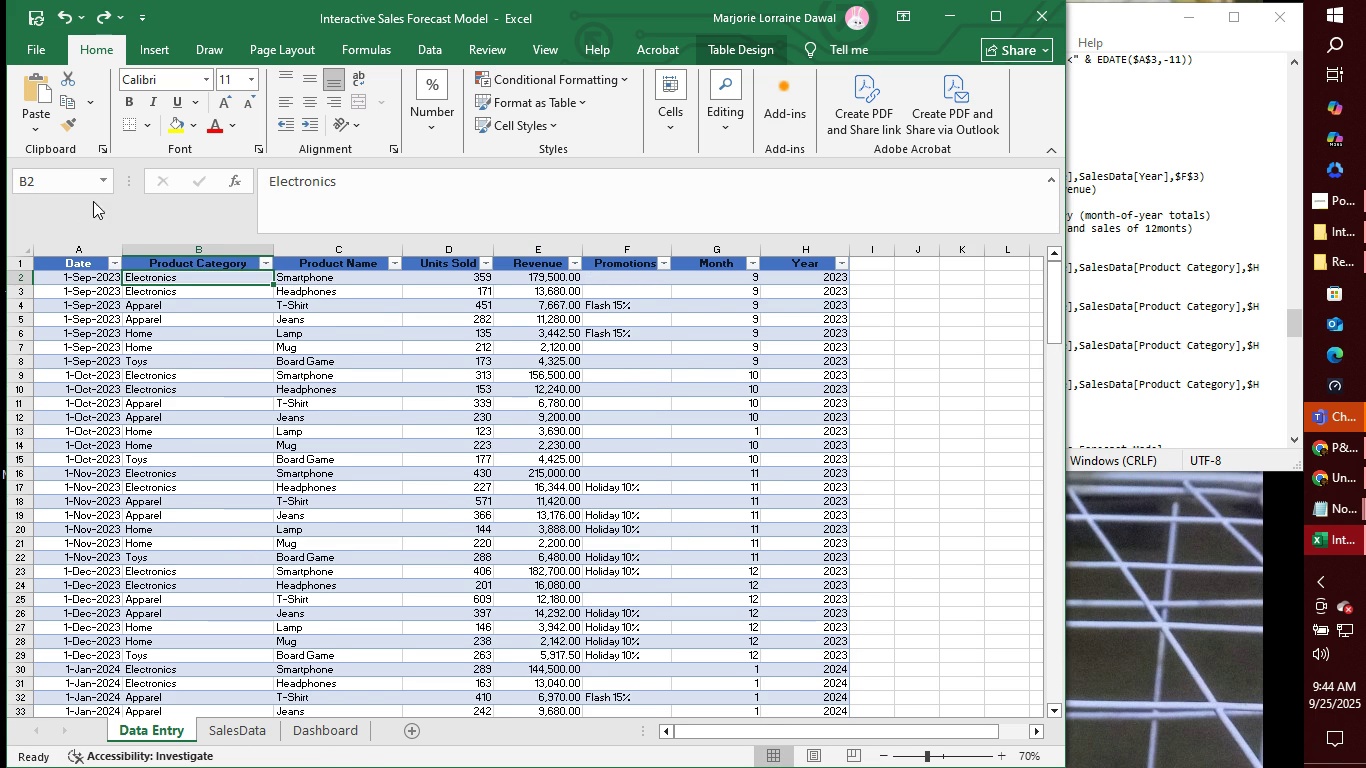 
left_click([77, 181])
 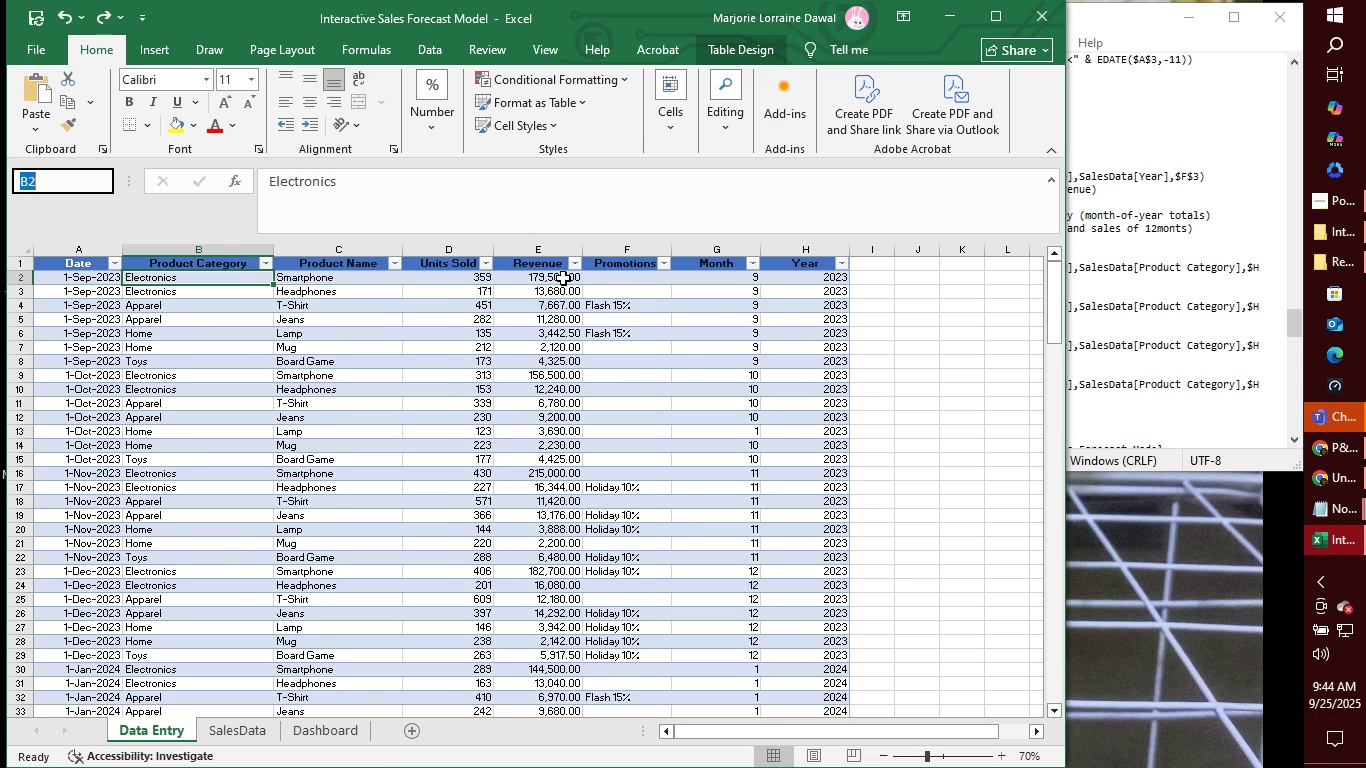 
left_click([563, 278])
 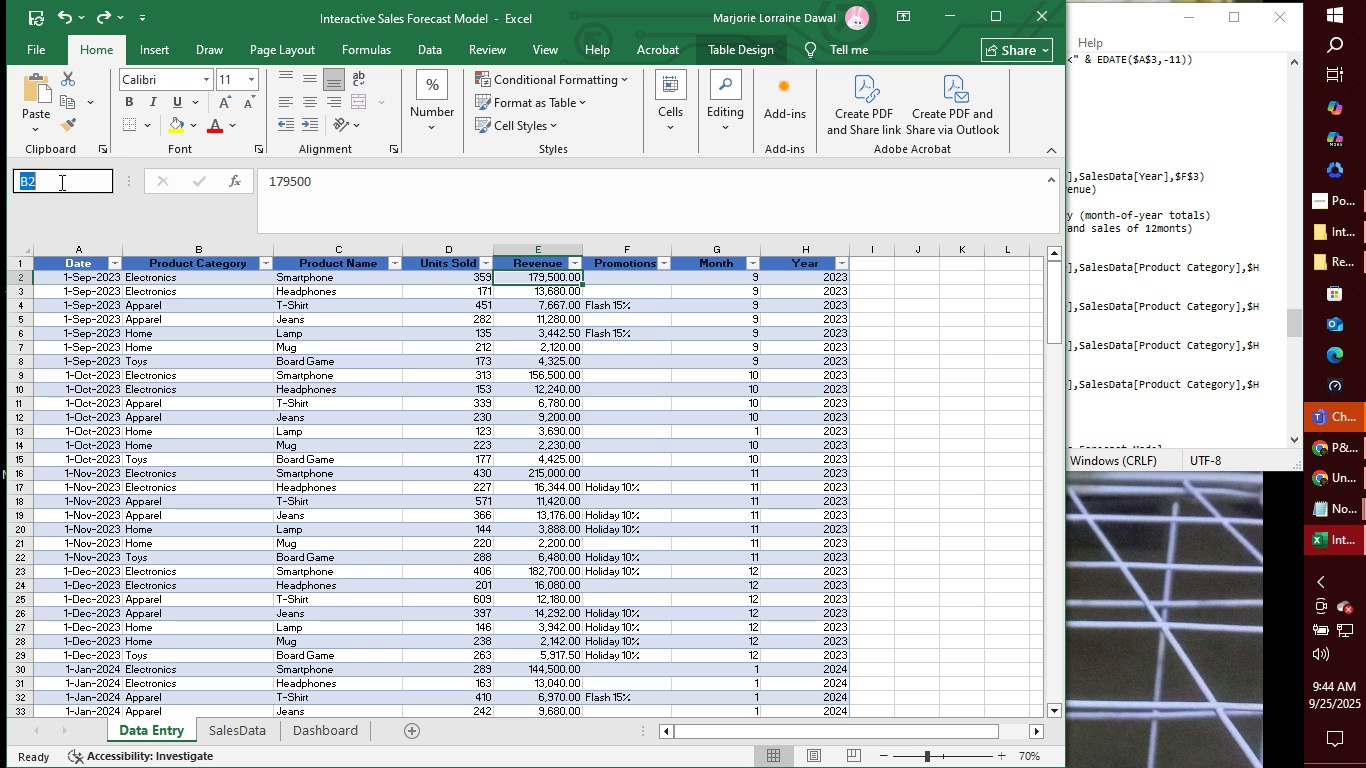 
left_click([60, 182])
 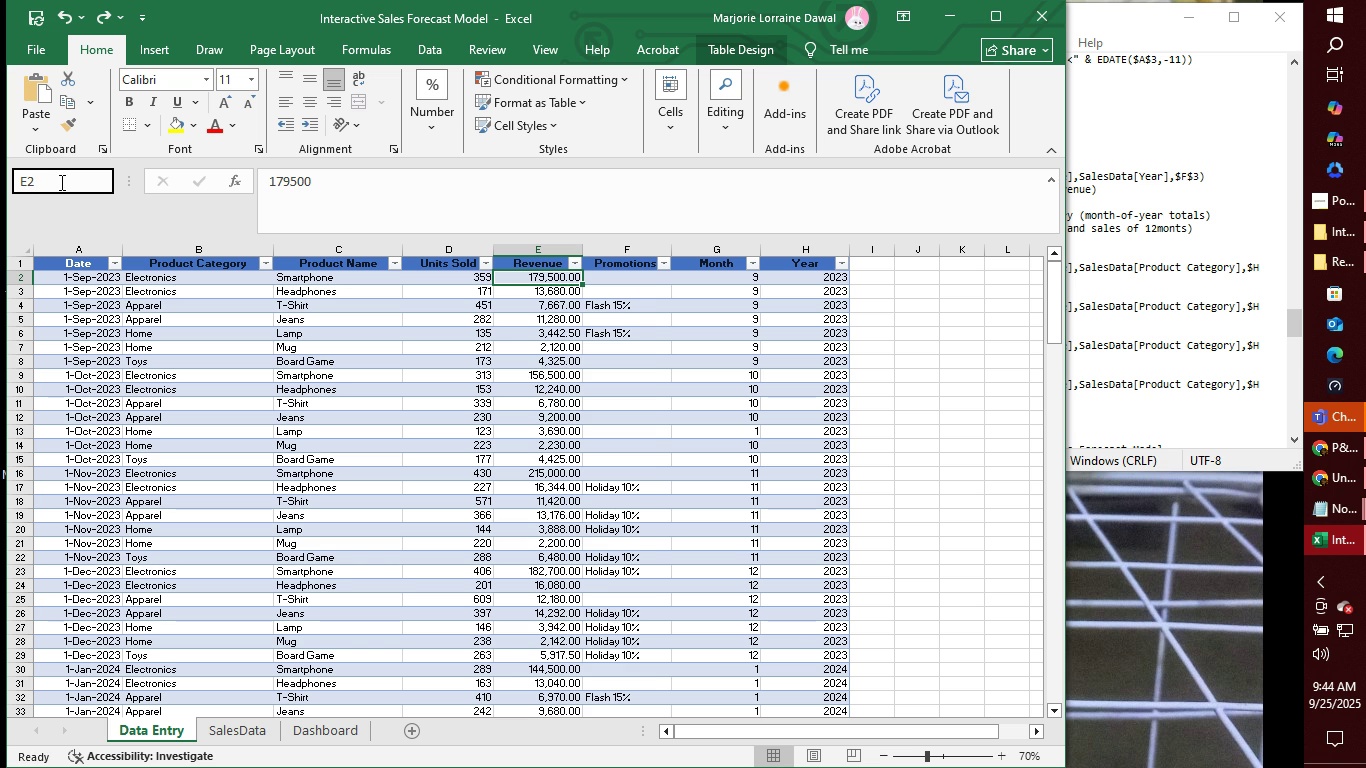 
left_click([60, 182])